 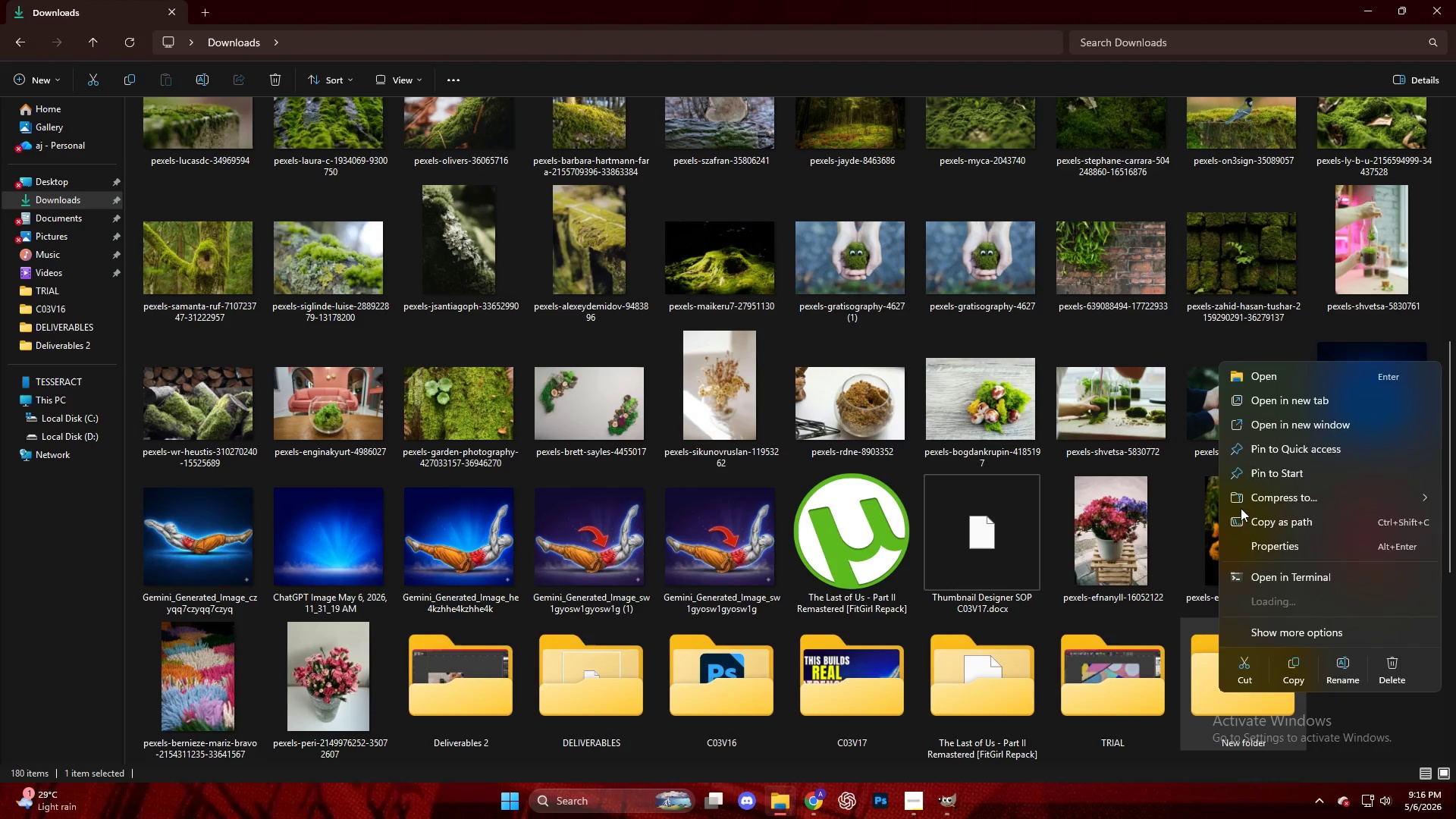 
key(Control+V)
 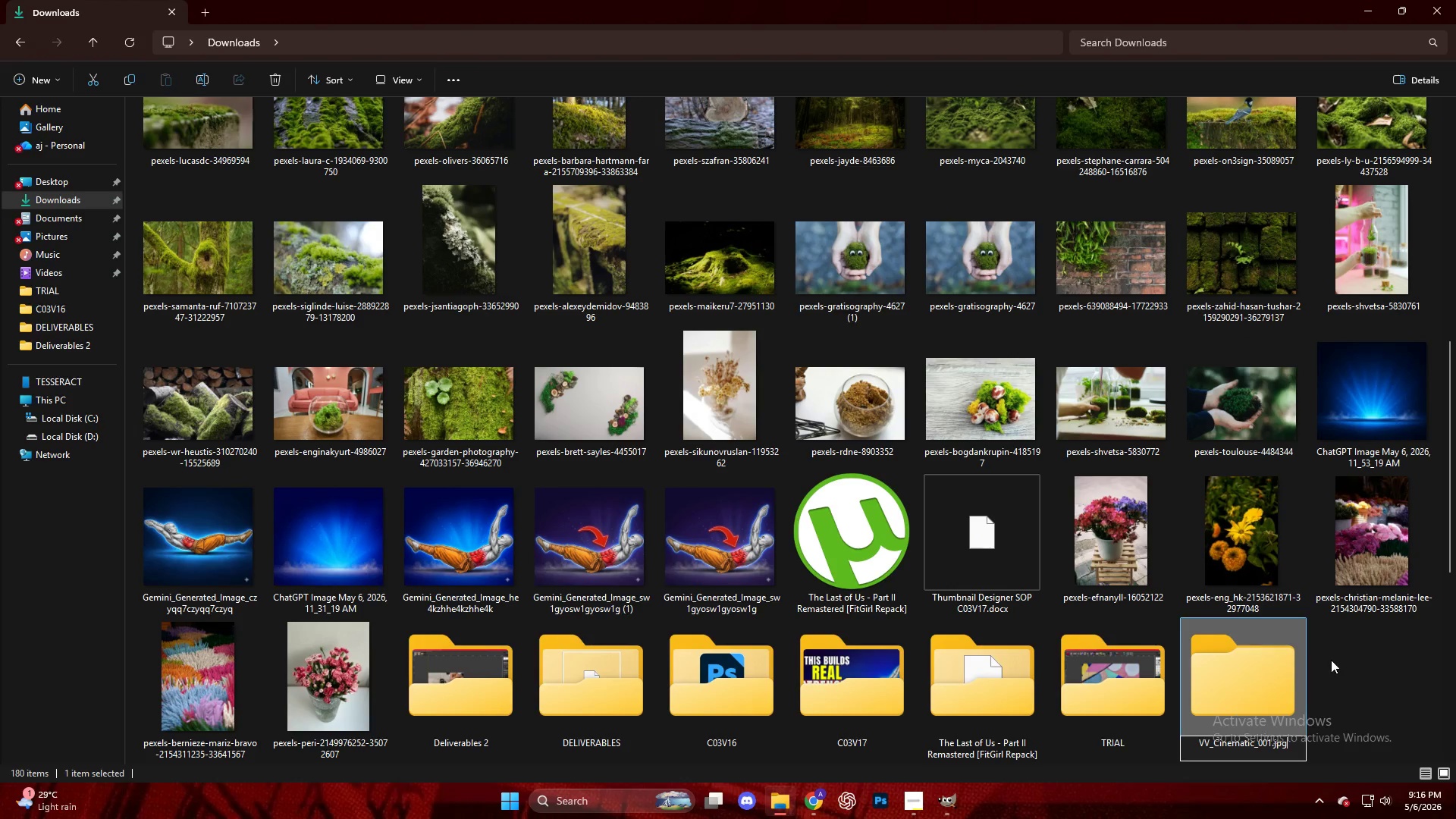 
key(NumpadEnter)
 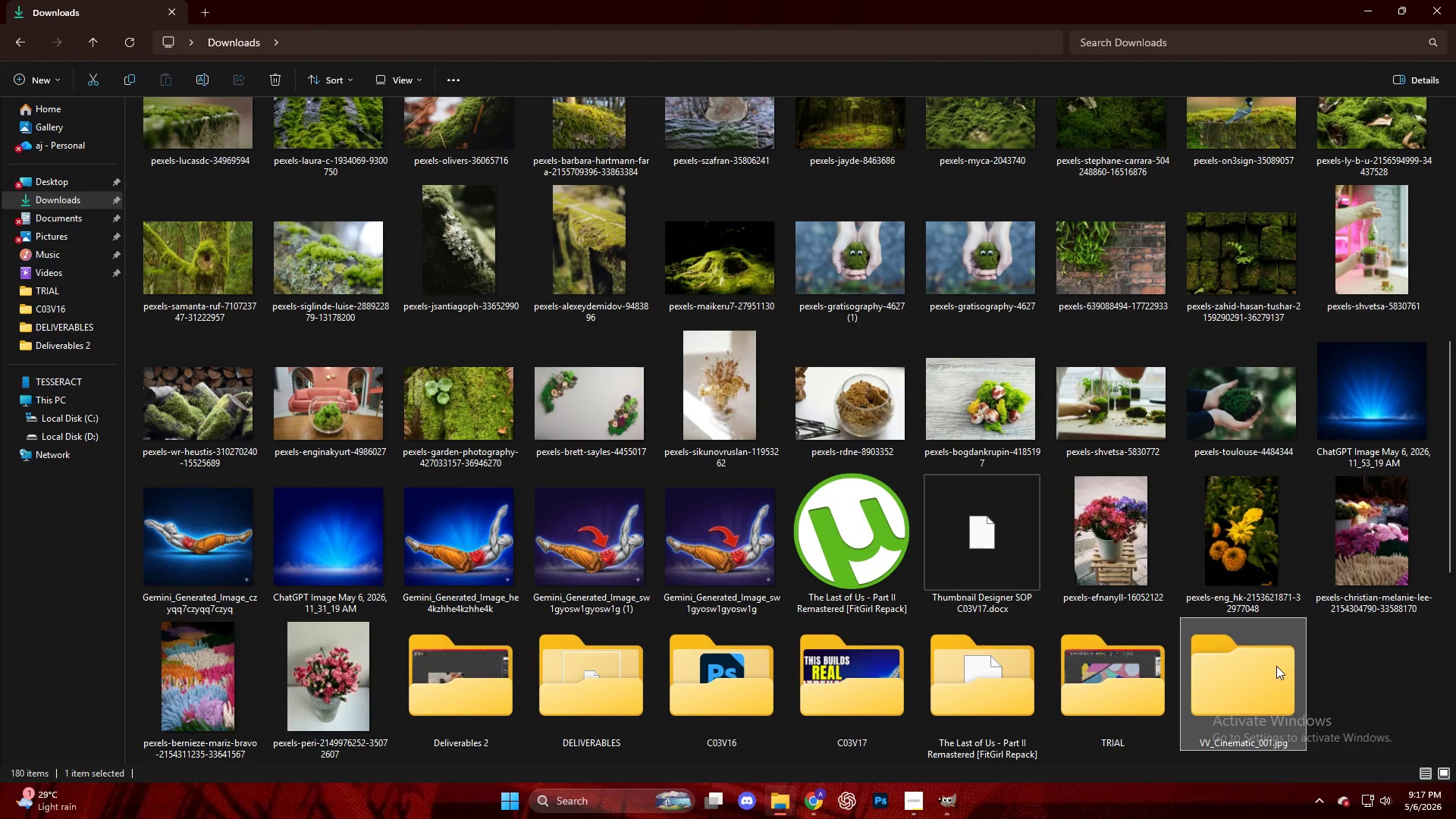 
left_click([1276, 666])
 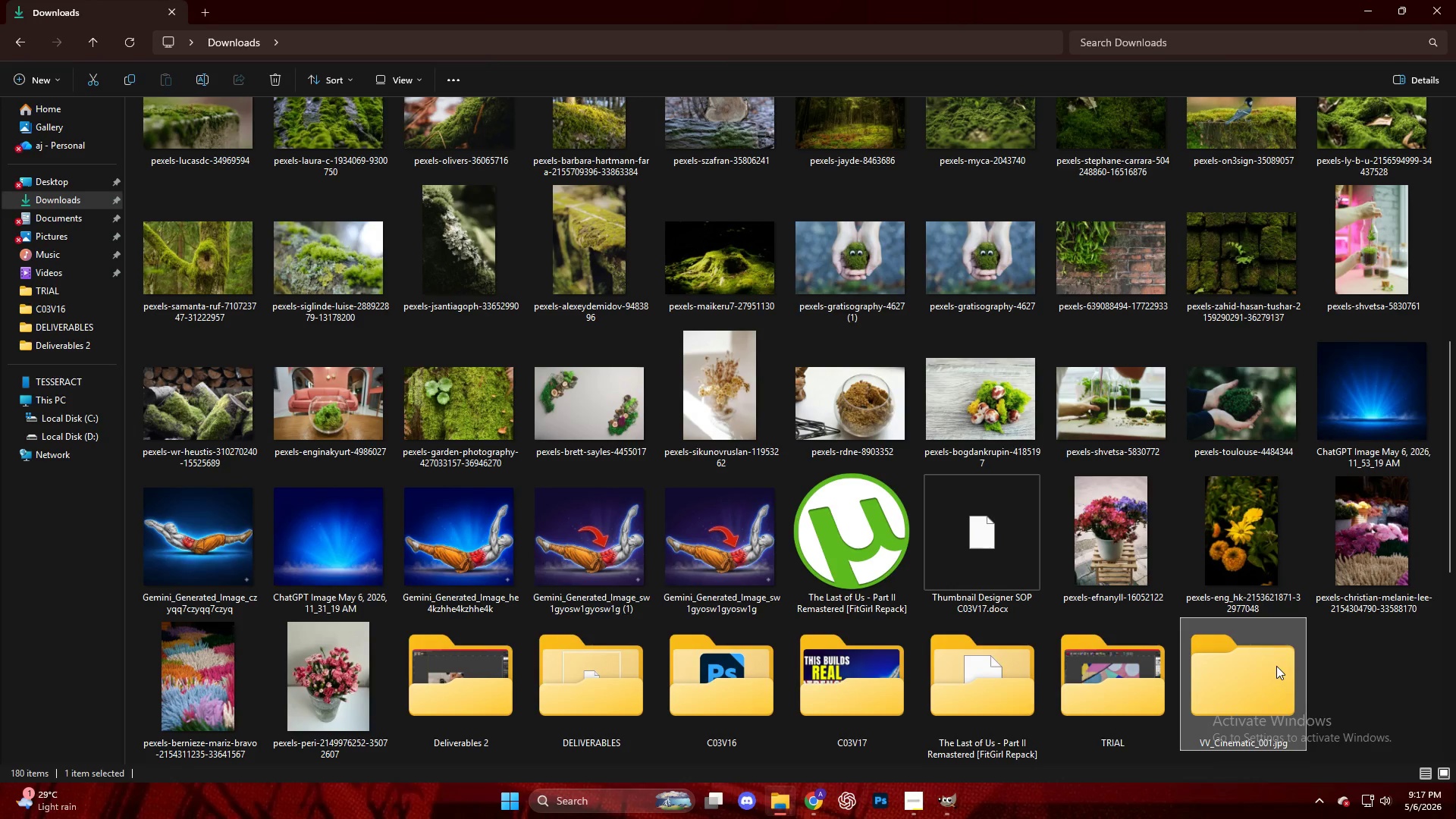 
right_click([1276, 666])
 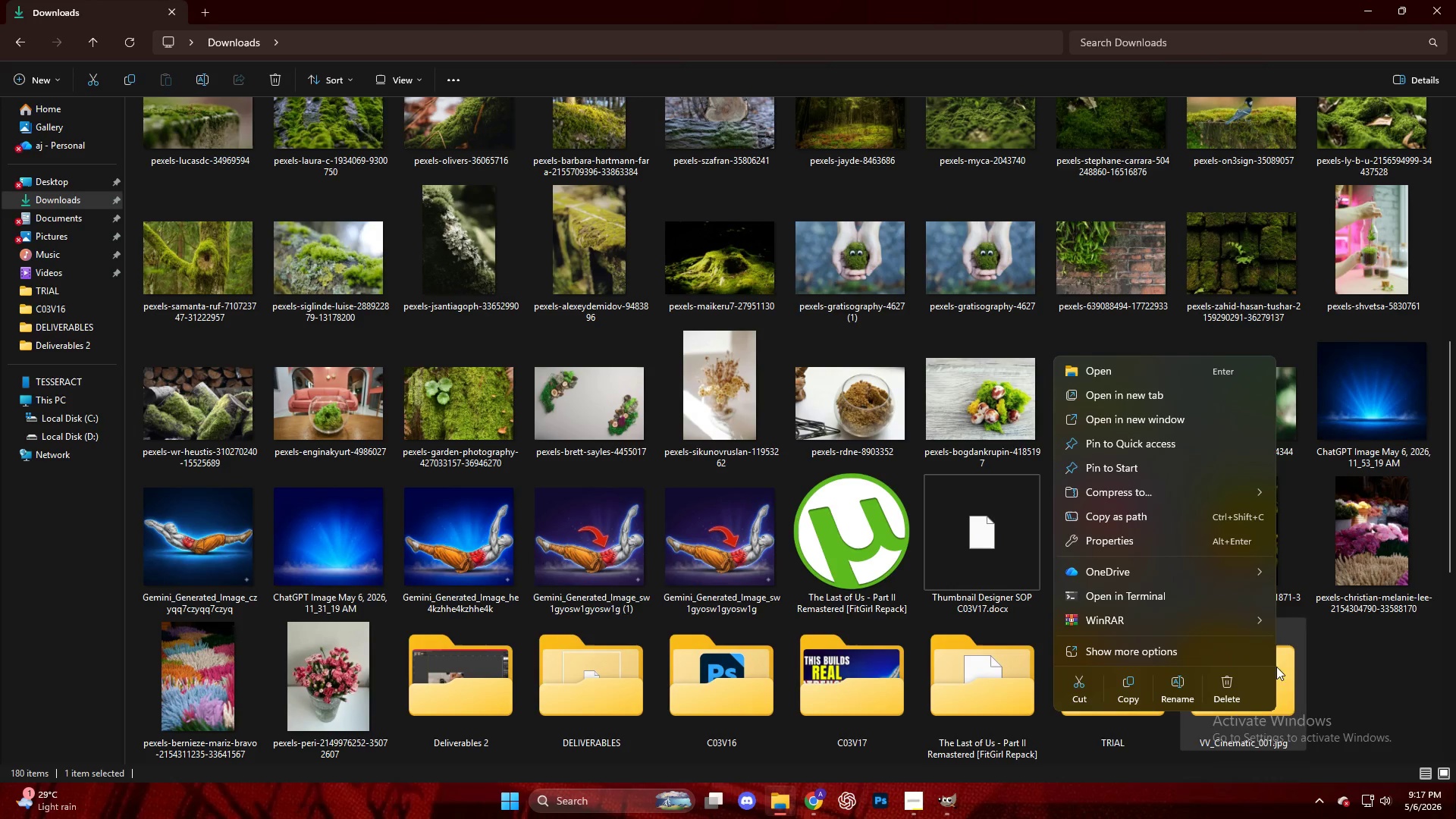 
left_click([1296, 681])
 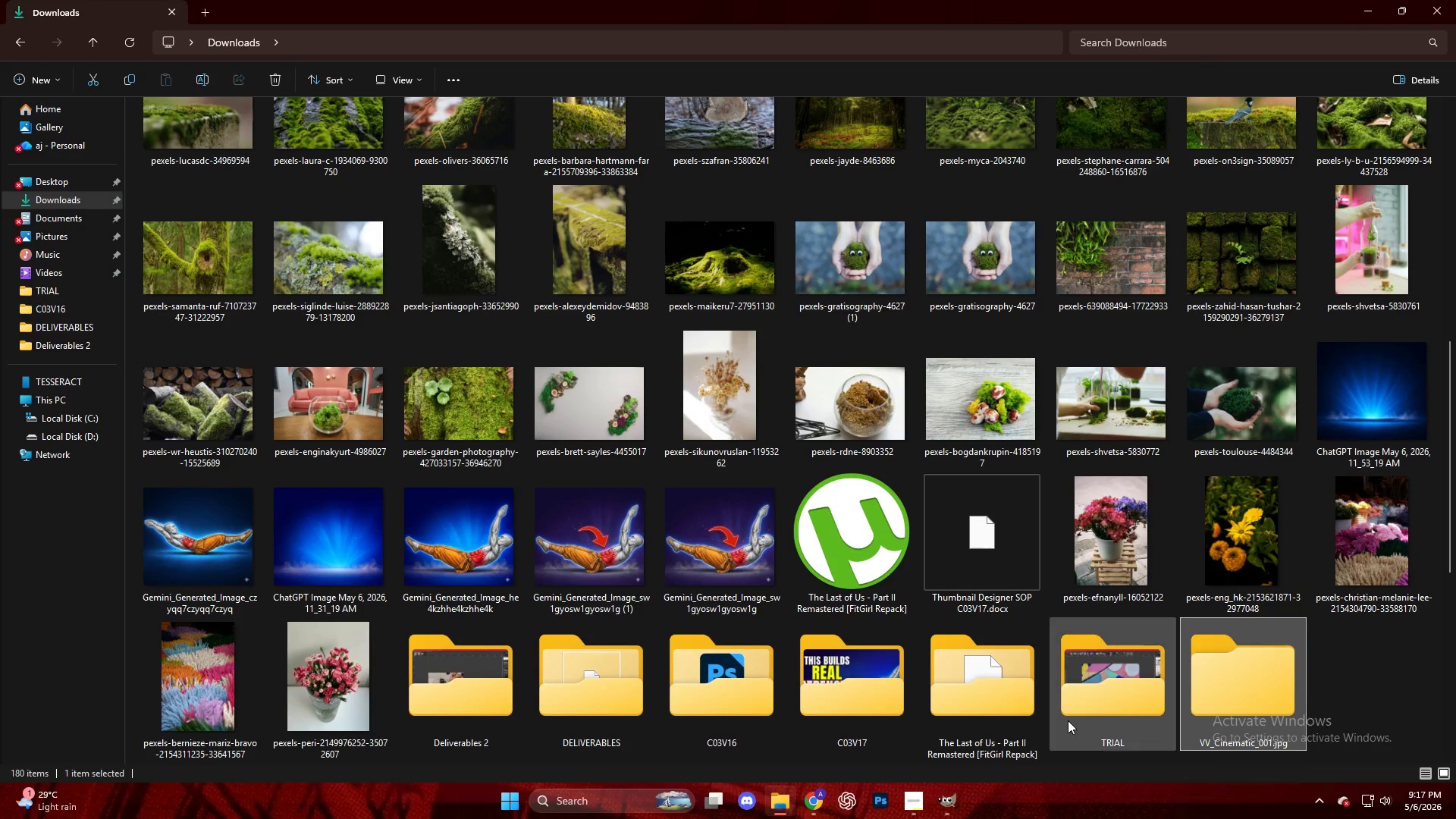 
left_click([1233, 703])
 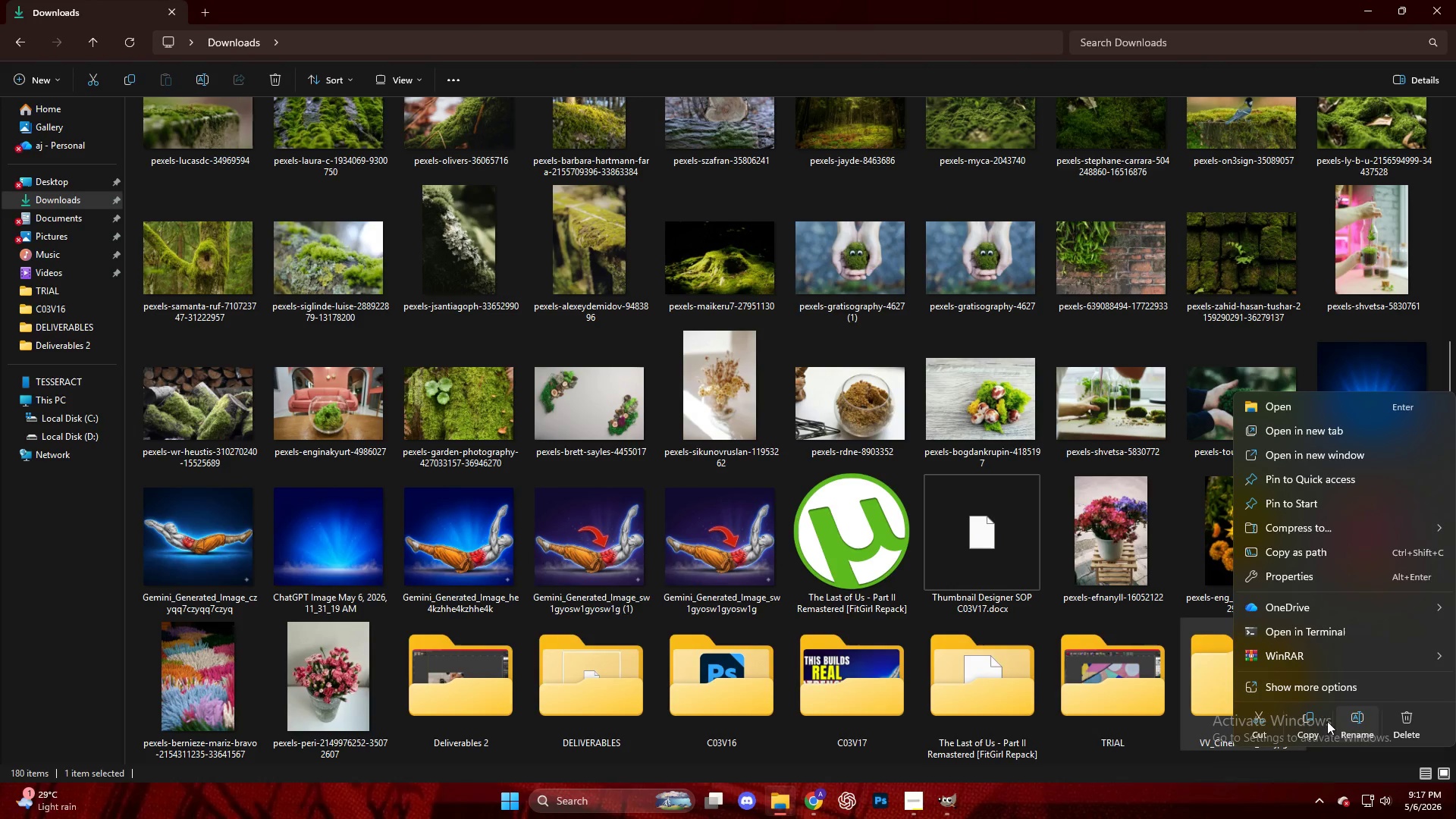 
left_click([1346, 730])
 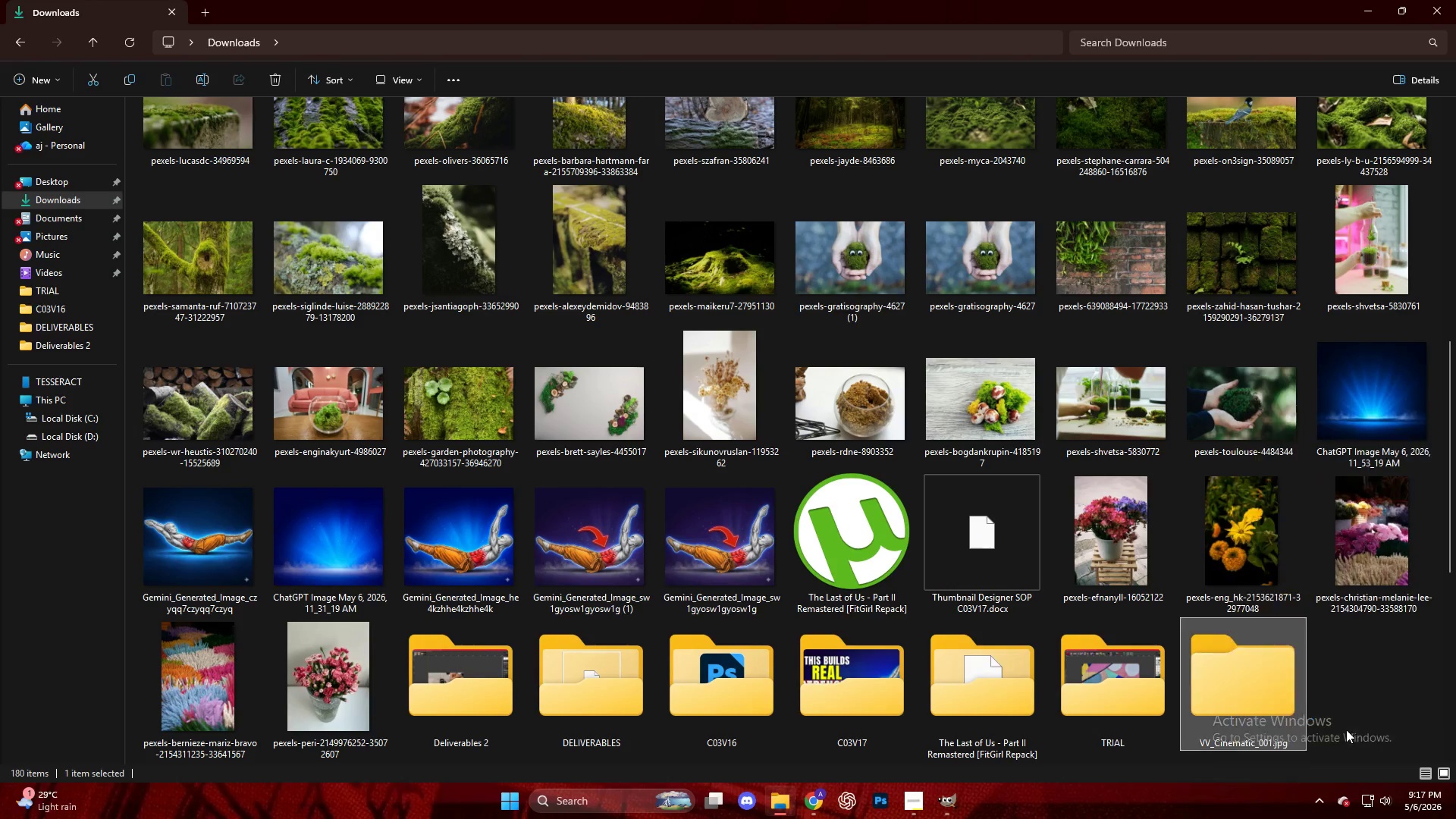 
type(asd)
key(NumpadEnter)
 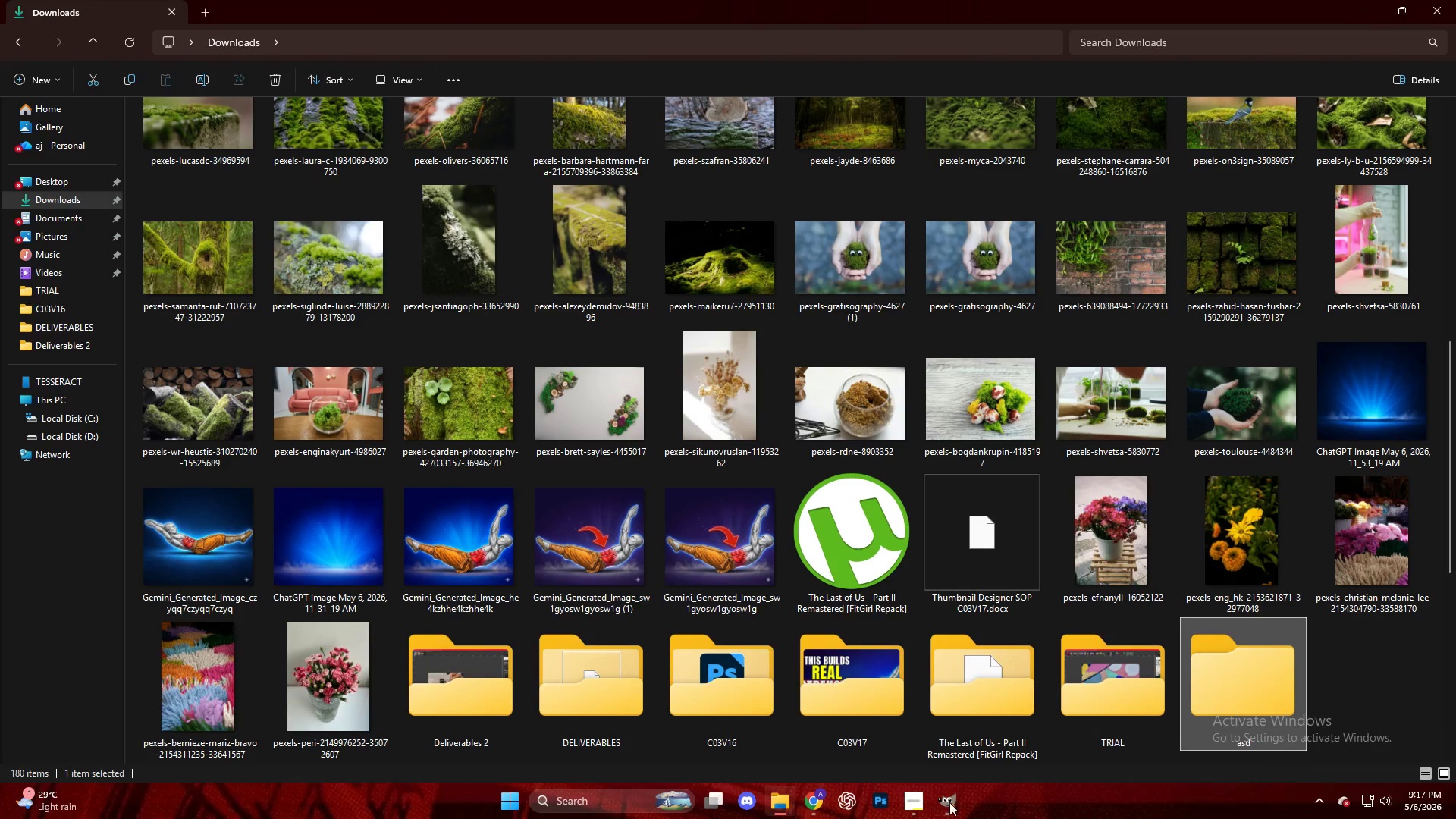 
left_click([946, 802])
 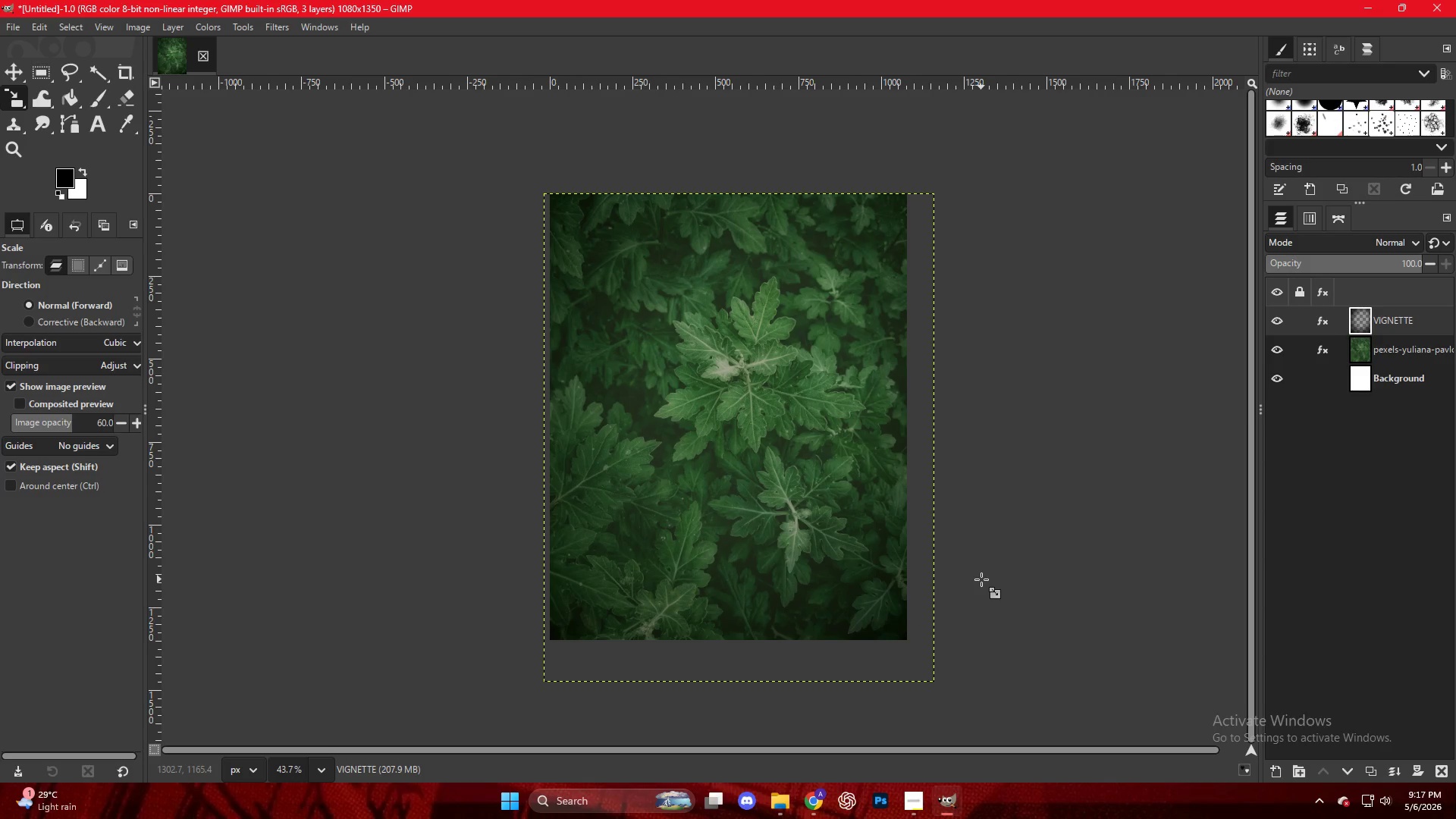 
key(Control+Shift+E)
 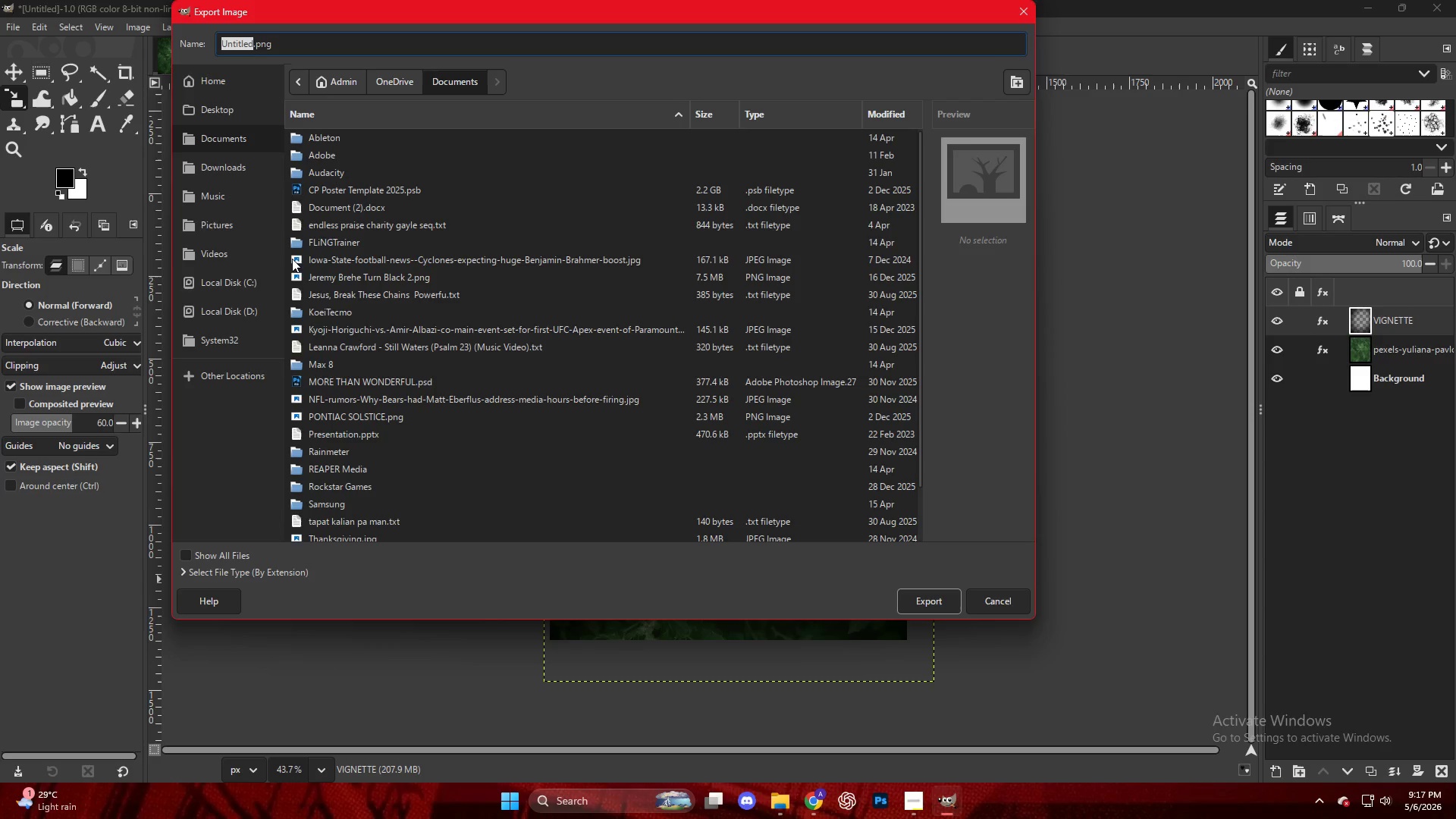 
left_click([218, 173])